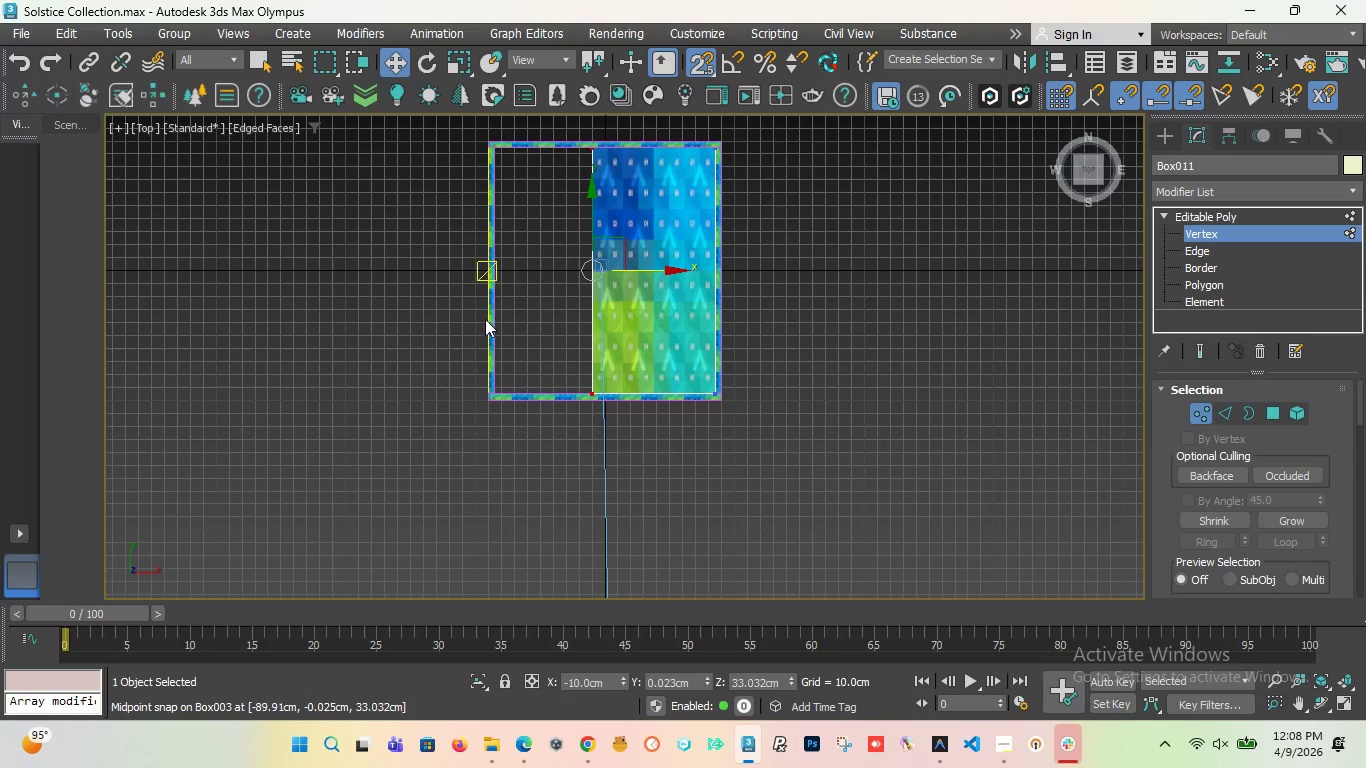 
scroll: coordinate [485, 319], scroll_direction: up, amount: 3.0
 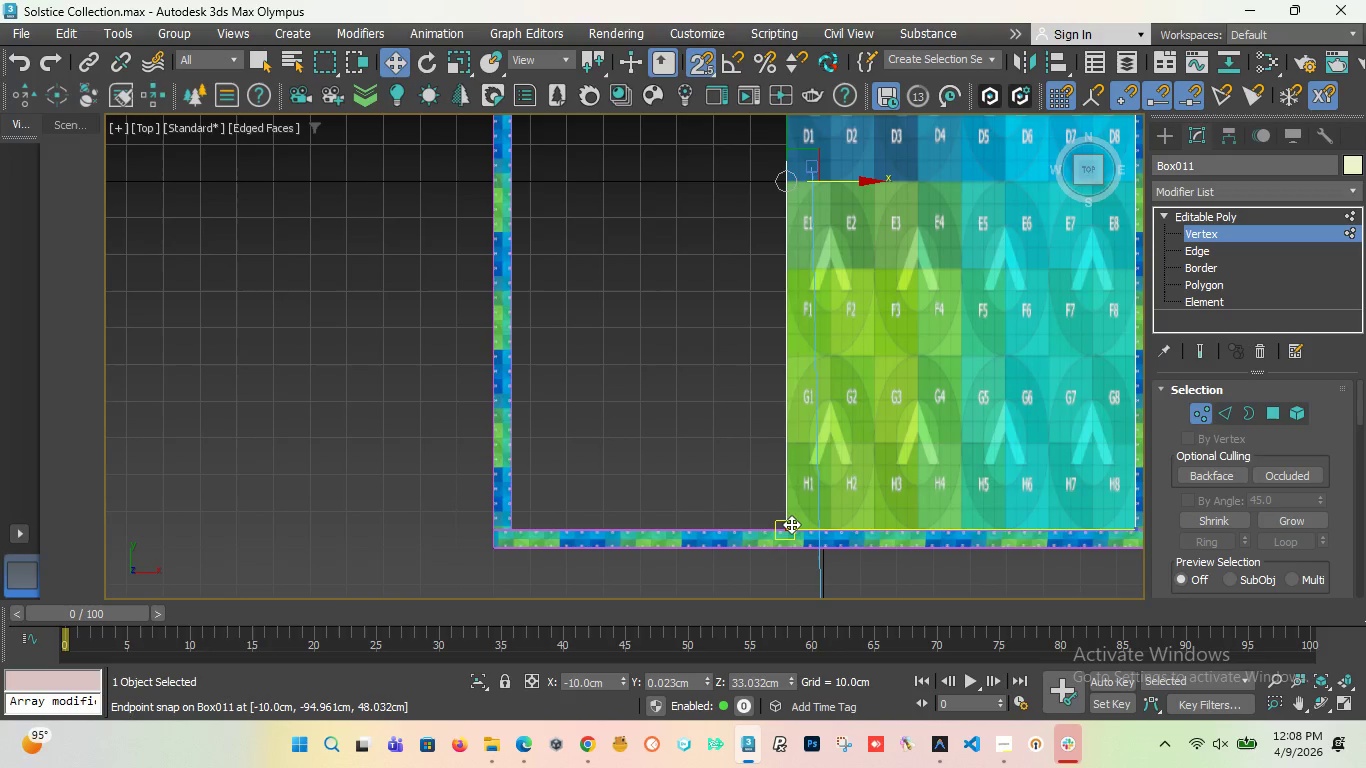 
left_click_drag(start_coordinate=[791, 524], to_coordinate=[512, 507])
 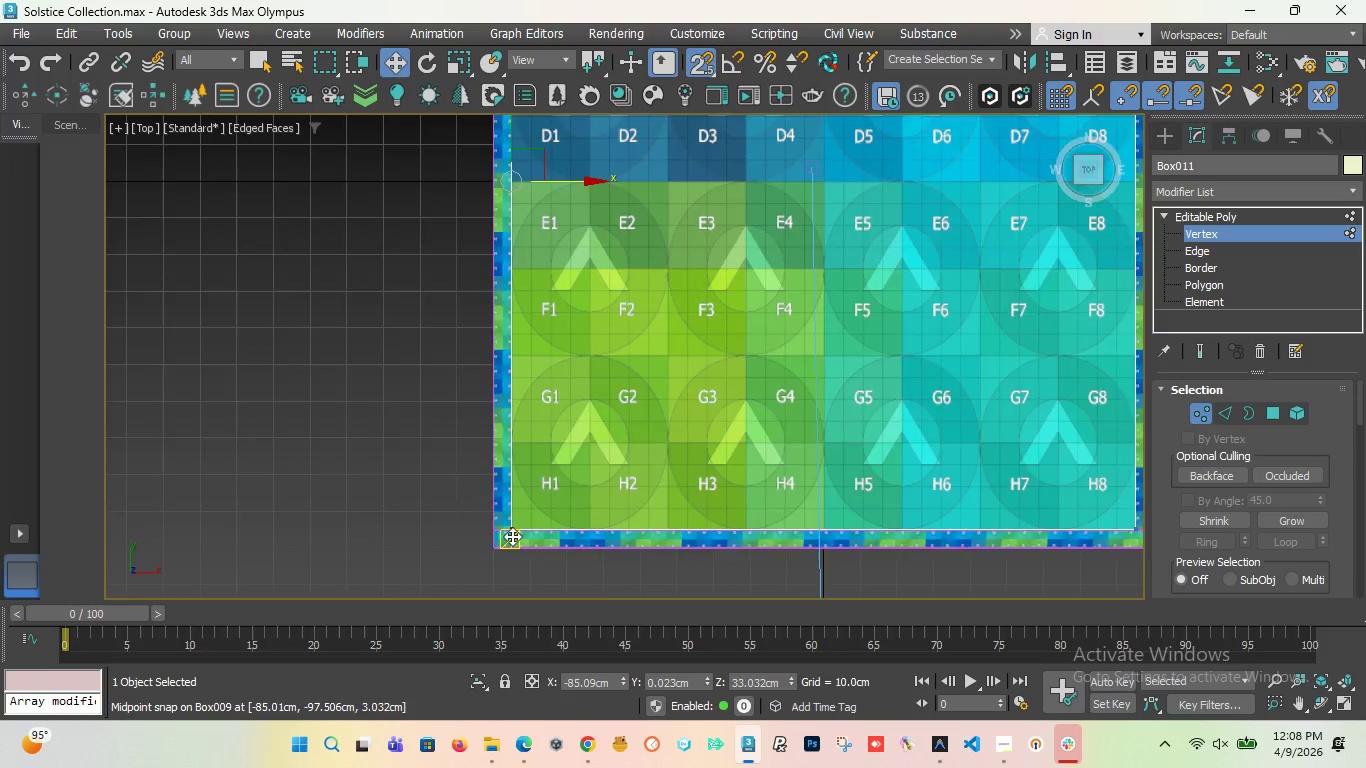 
scroll: coordinate [602, 484], scroll_direction: up, amount: 16.0
 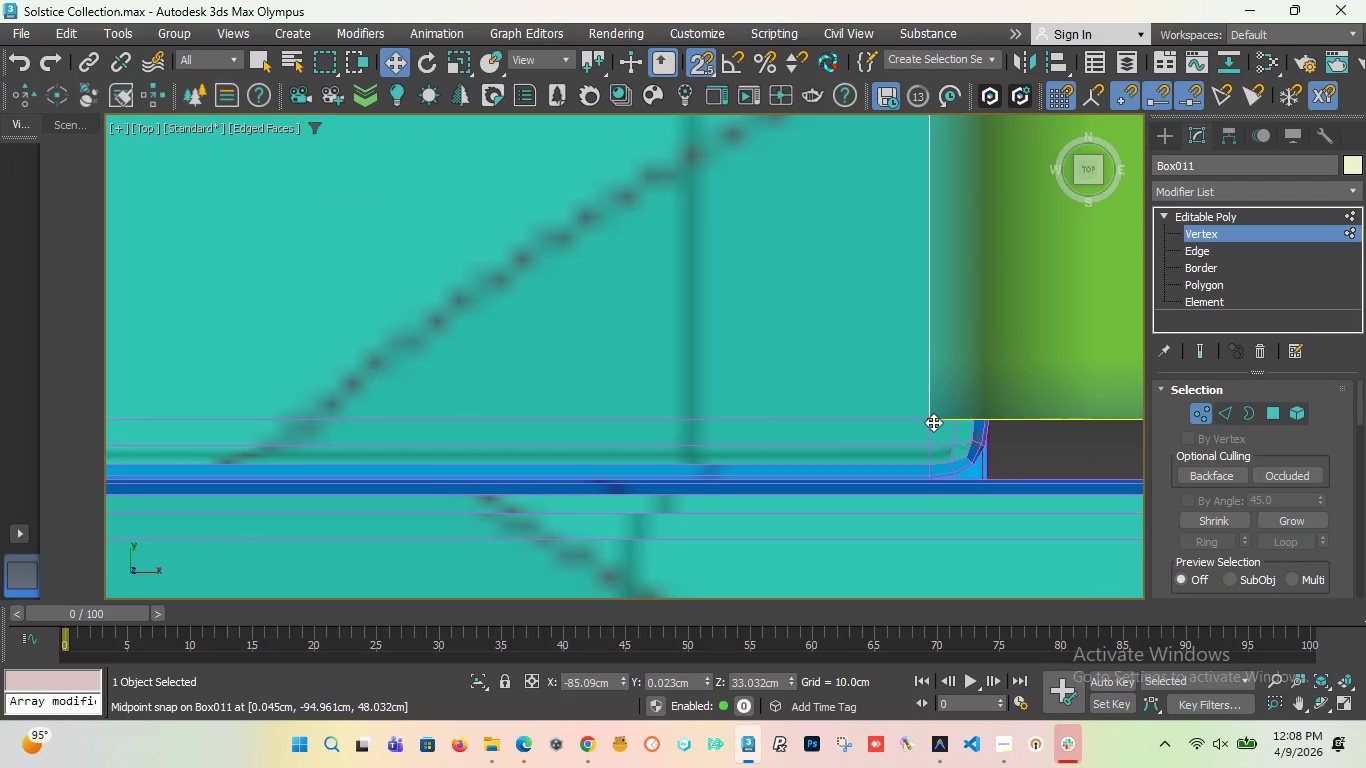 
left_click_drag(start_coordinate=[928, 418], to_coordinate=[998, 427])
 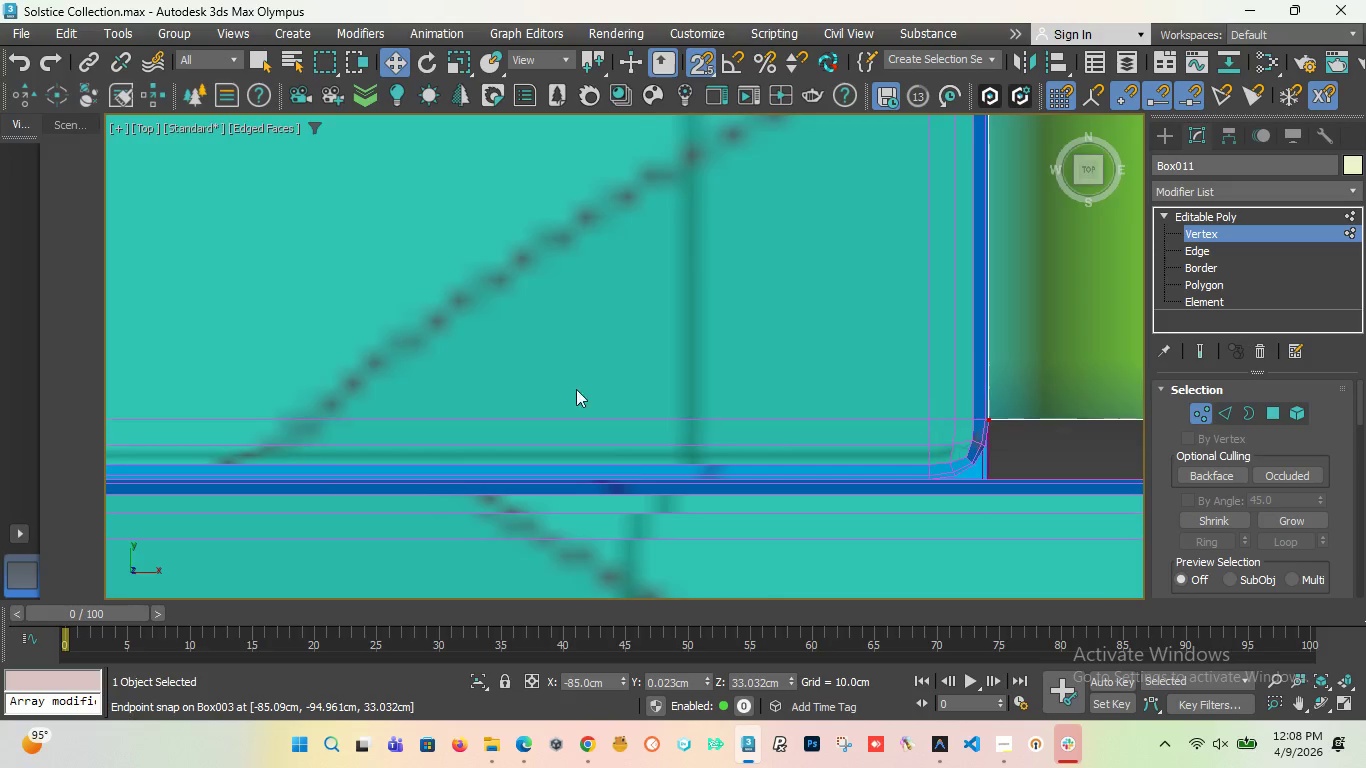 
scroll: coordinate [872, 436], scroll_direction: down, amount: 27.0
 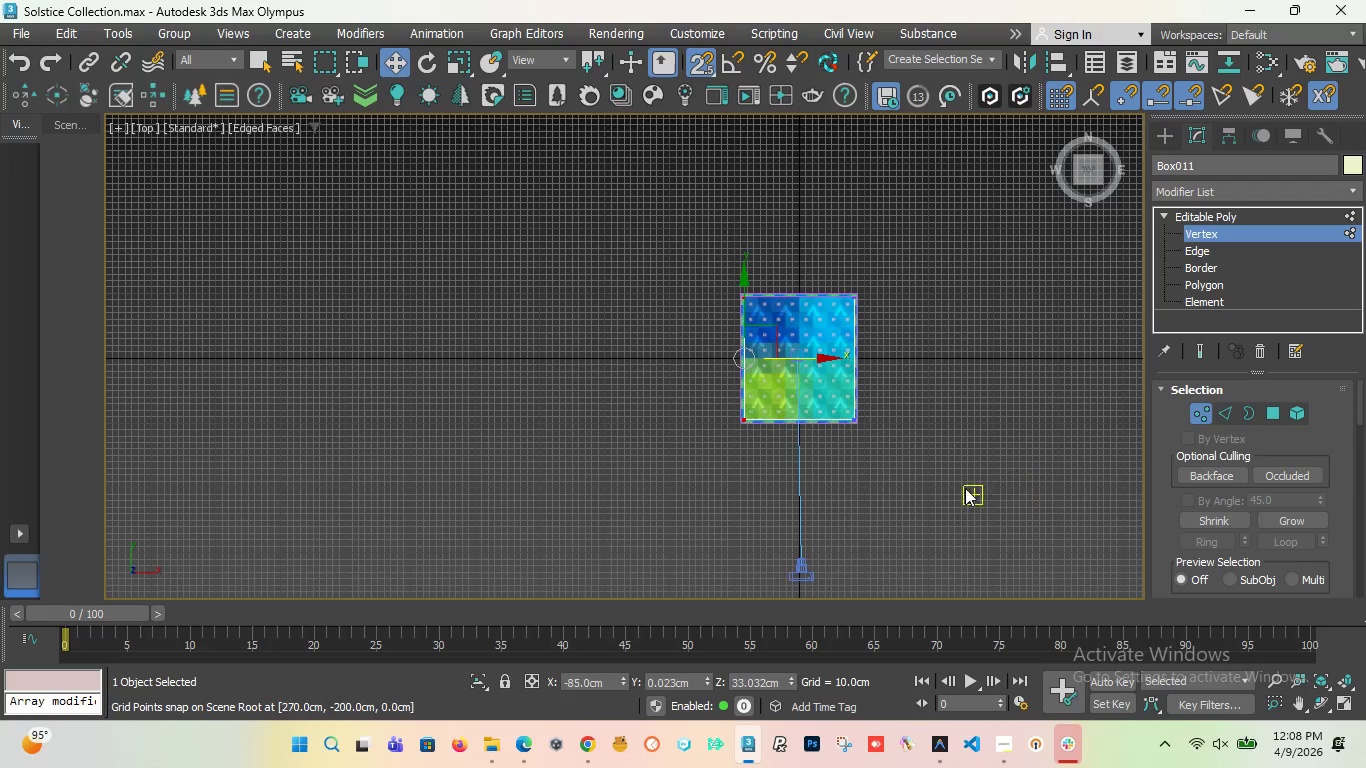 
left_click_drag(start_coordinate=[958, 488], to_coordinate=[830, 238])
 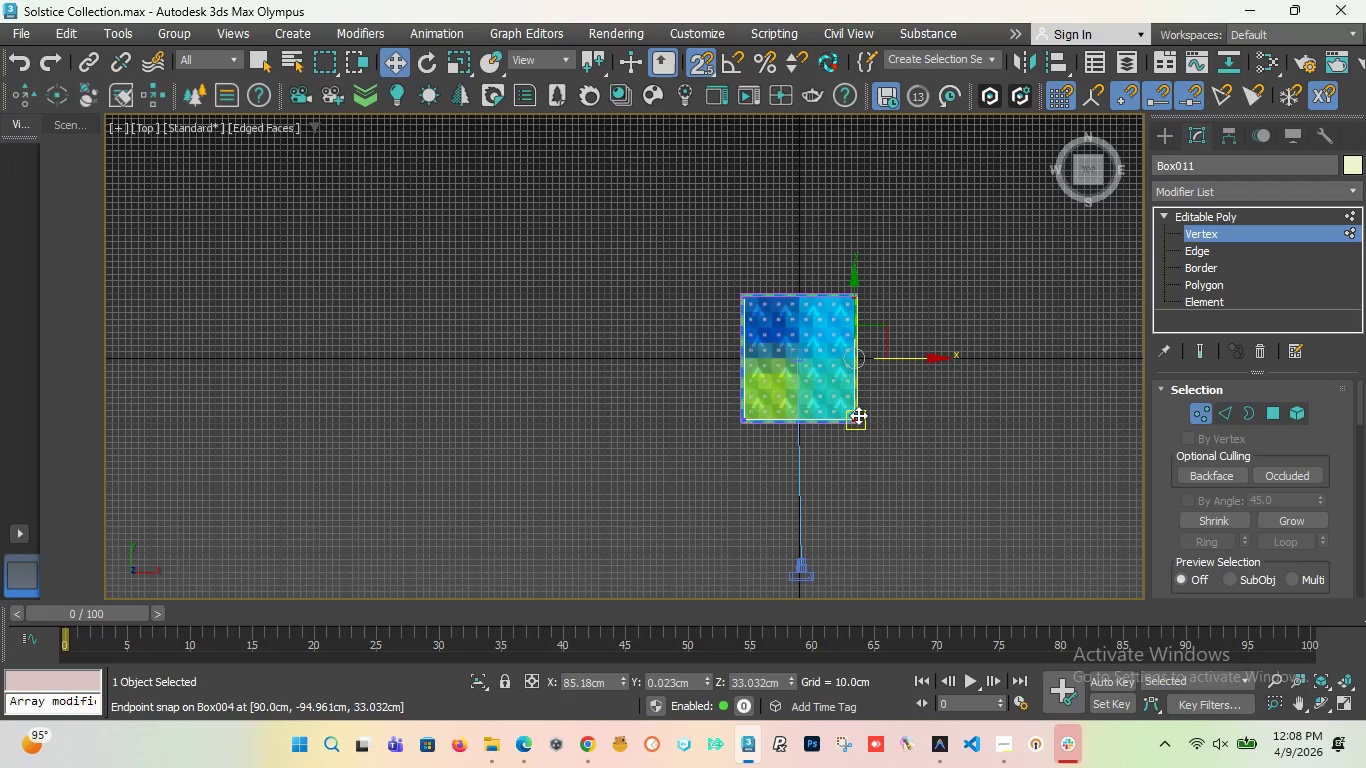 
scroll: coordinate [859, 297], scroll_direction: up, amount: 20.0
 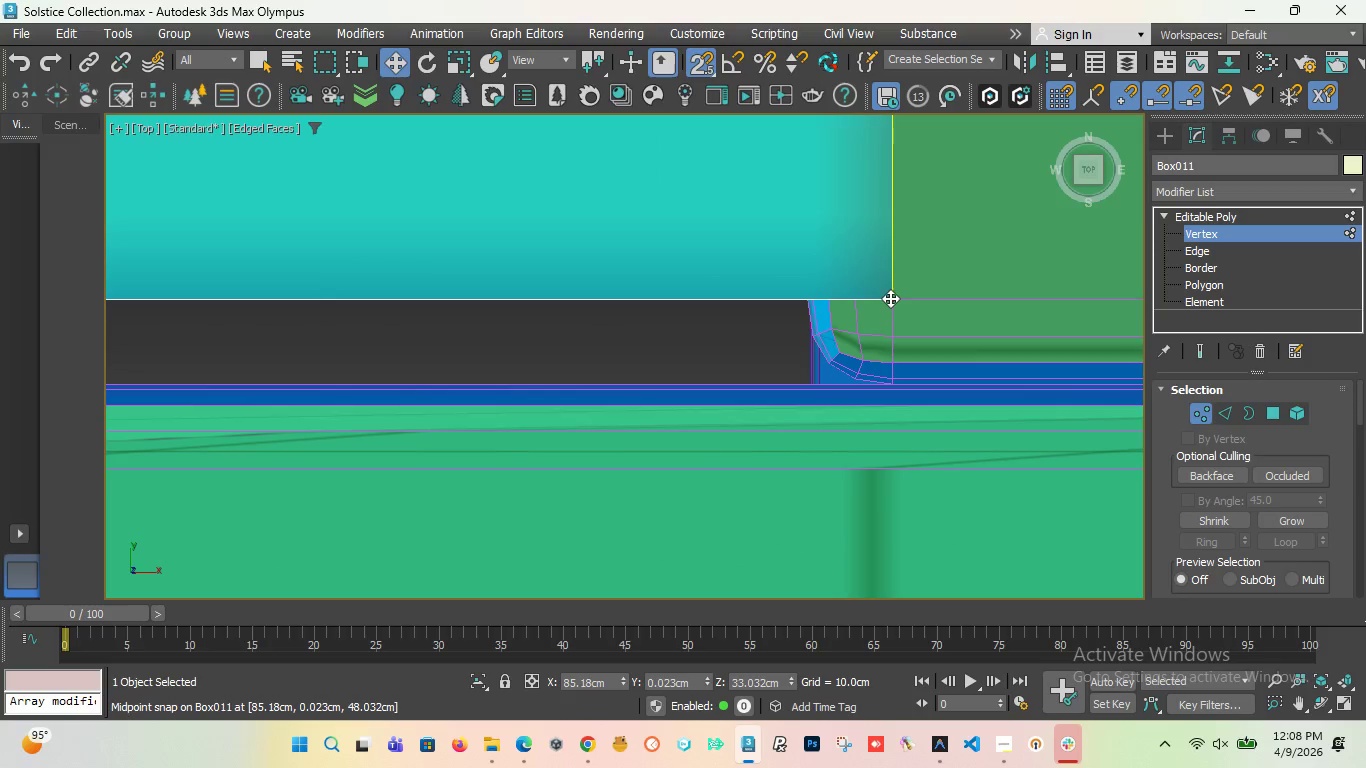 
left_click_drag(start_coordinate=[890, 298], to_coordinate=[799, 306])
 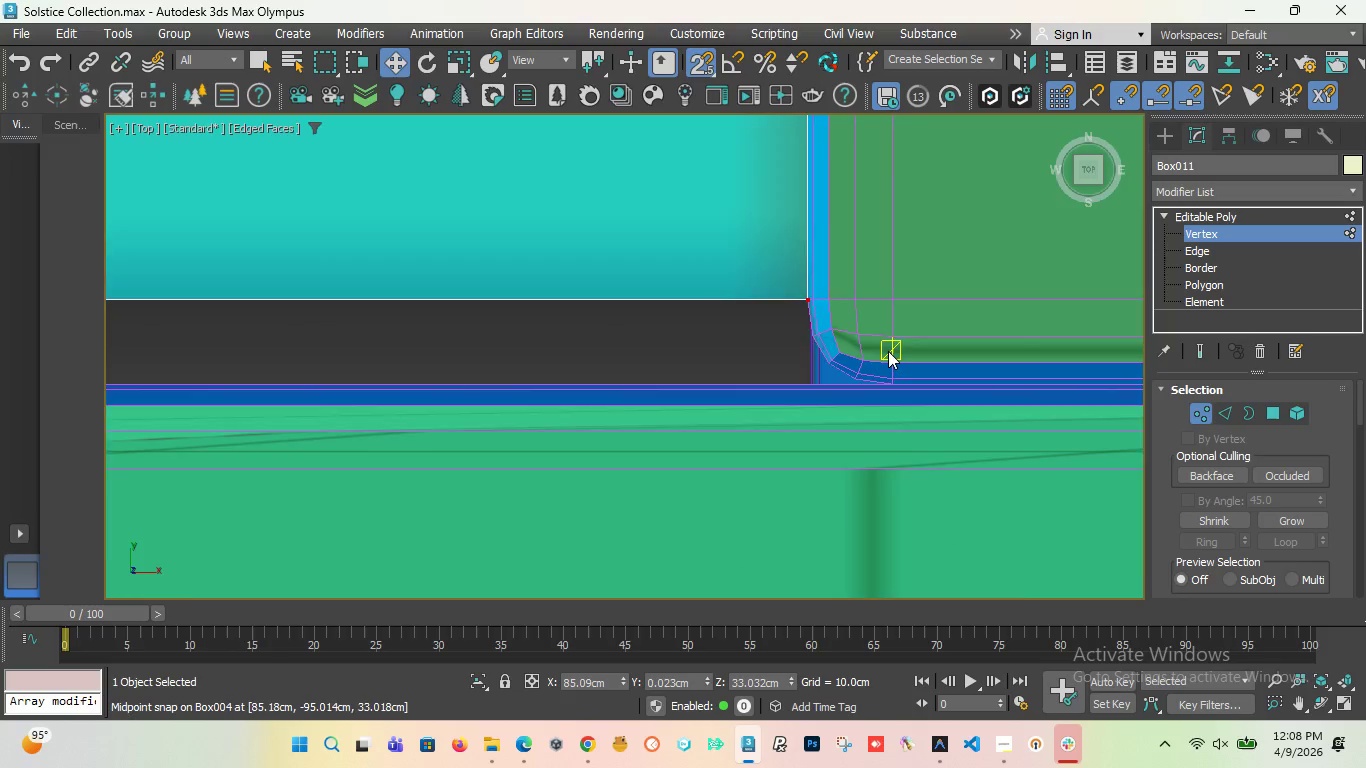 
scroll: coordinate [543, 308], scroll_direction: down, amount: 28.0
 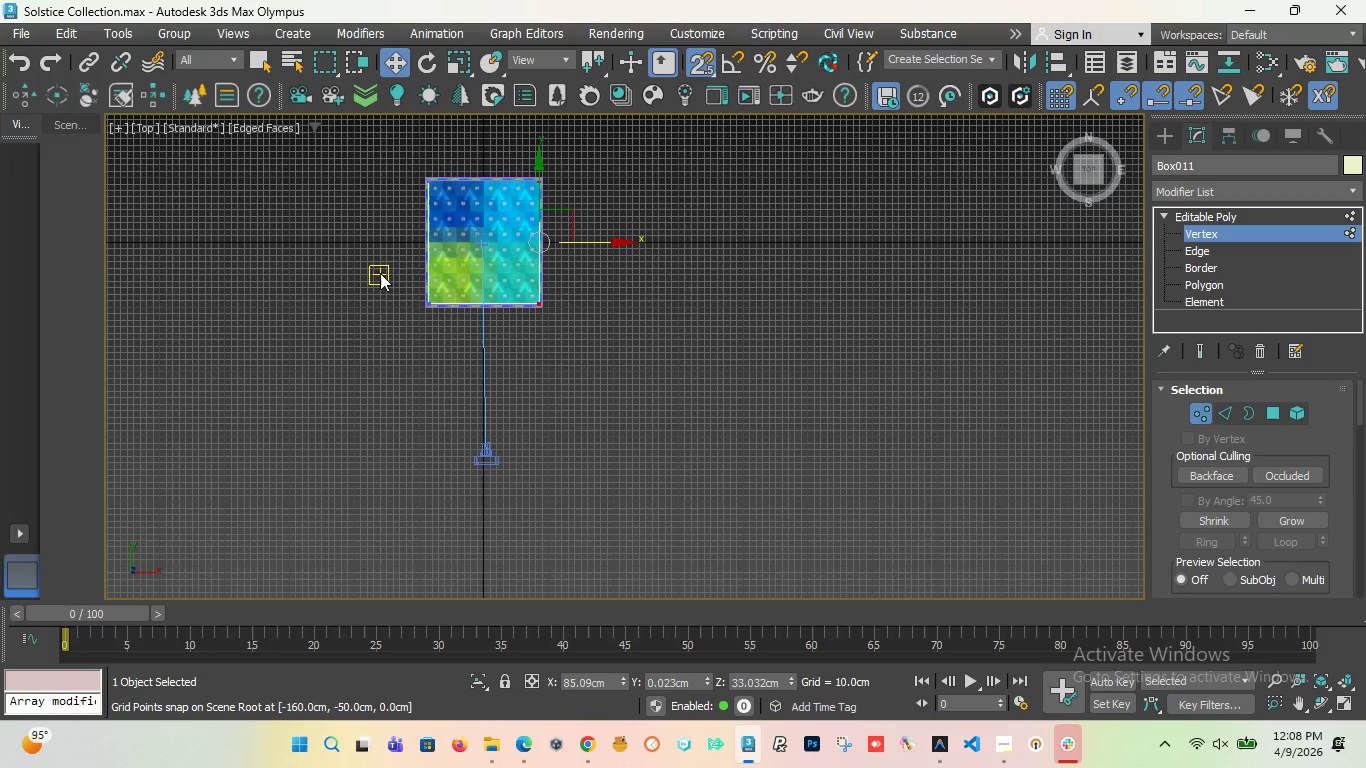 
left_click_drag(start_coordinate=[380, 272], to_coordinate=[778, 444])
 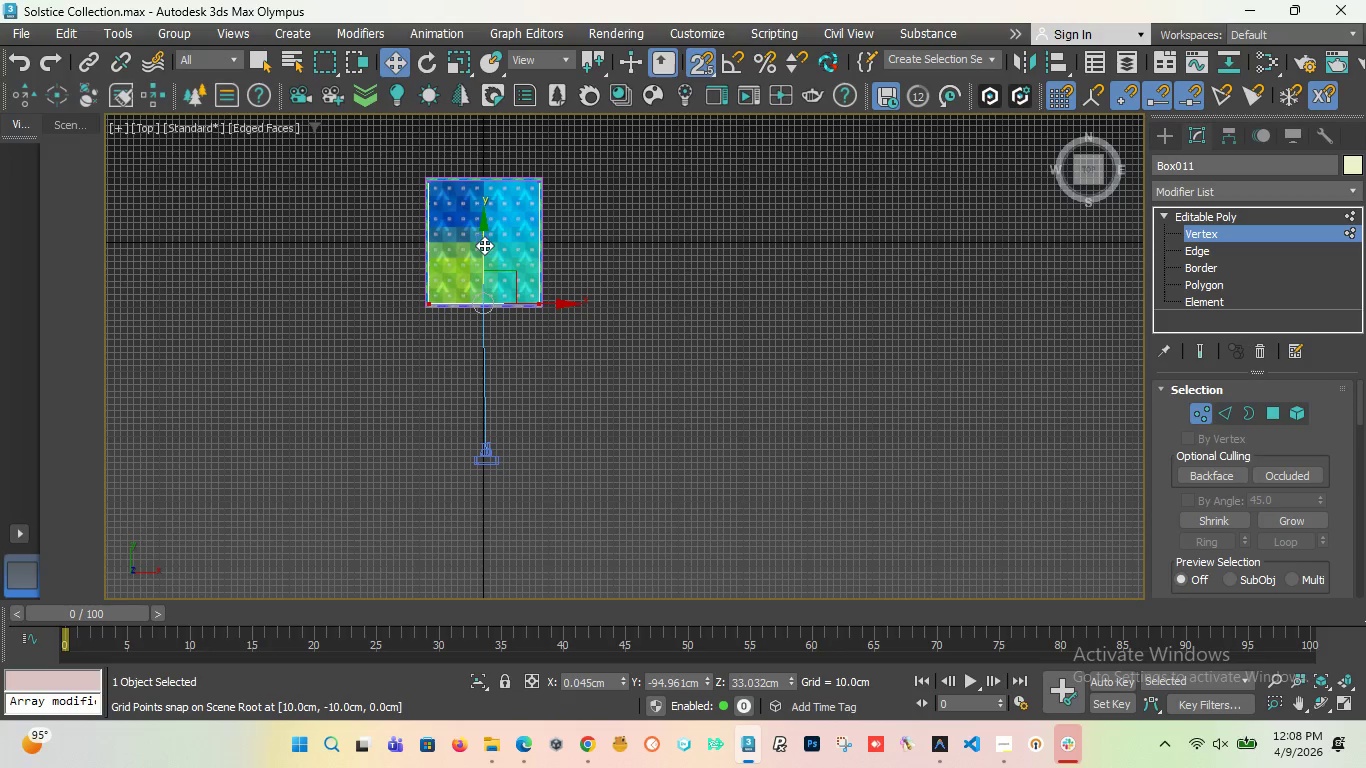 
left_click_drag(start_coordinate=[484, 245], to_coordinate=[477, 305])
 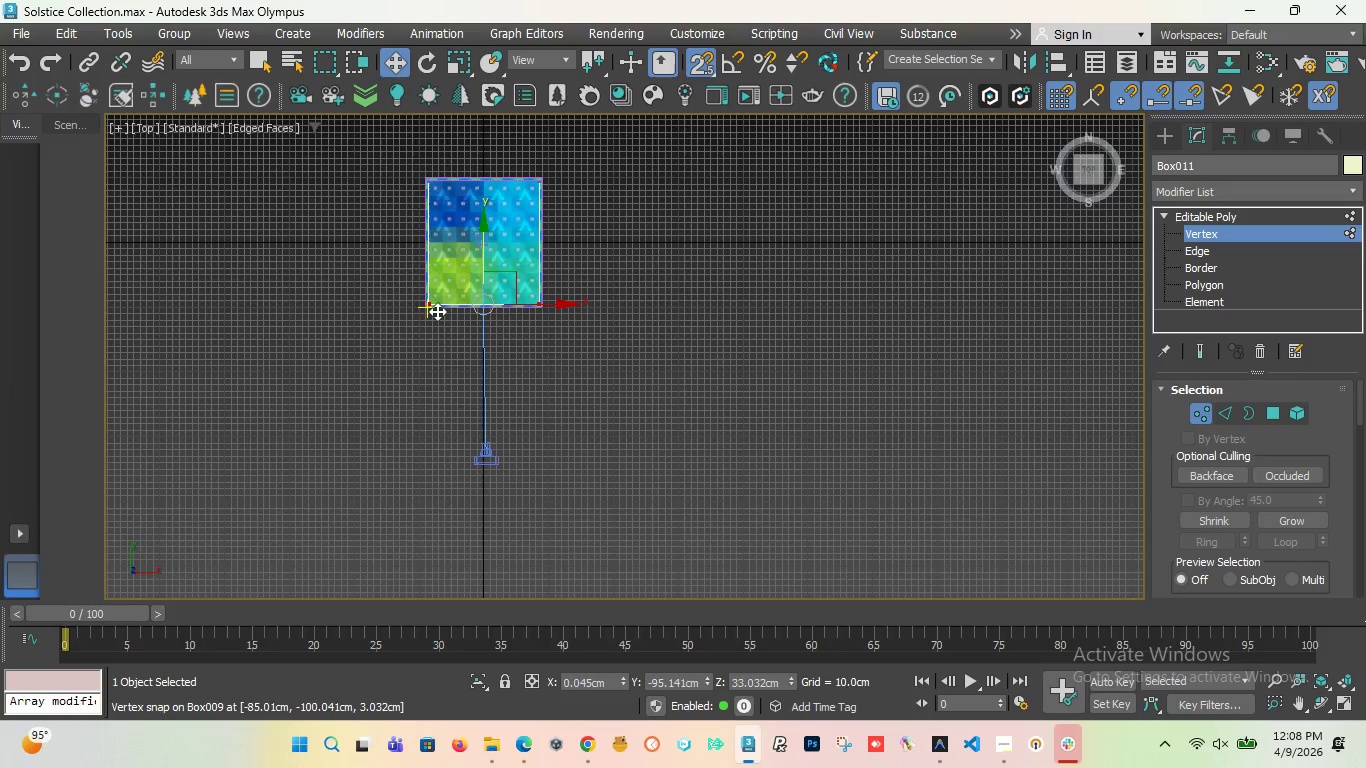 
scroll: coordinate [541, 342], scroll_direction: up, amount: 22.0
 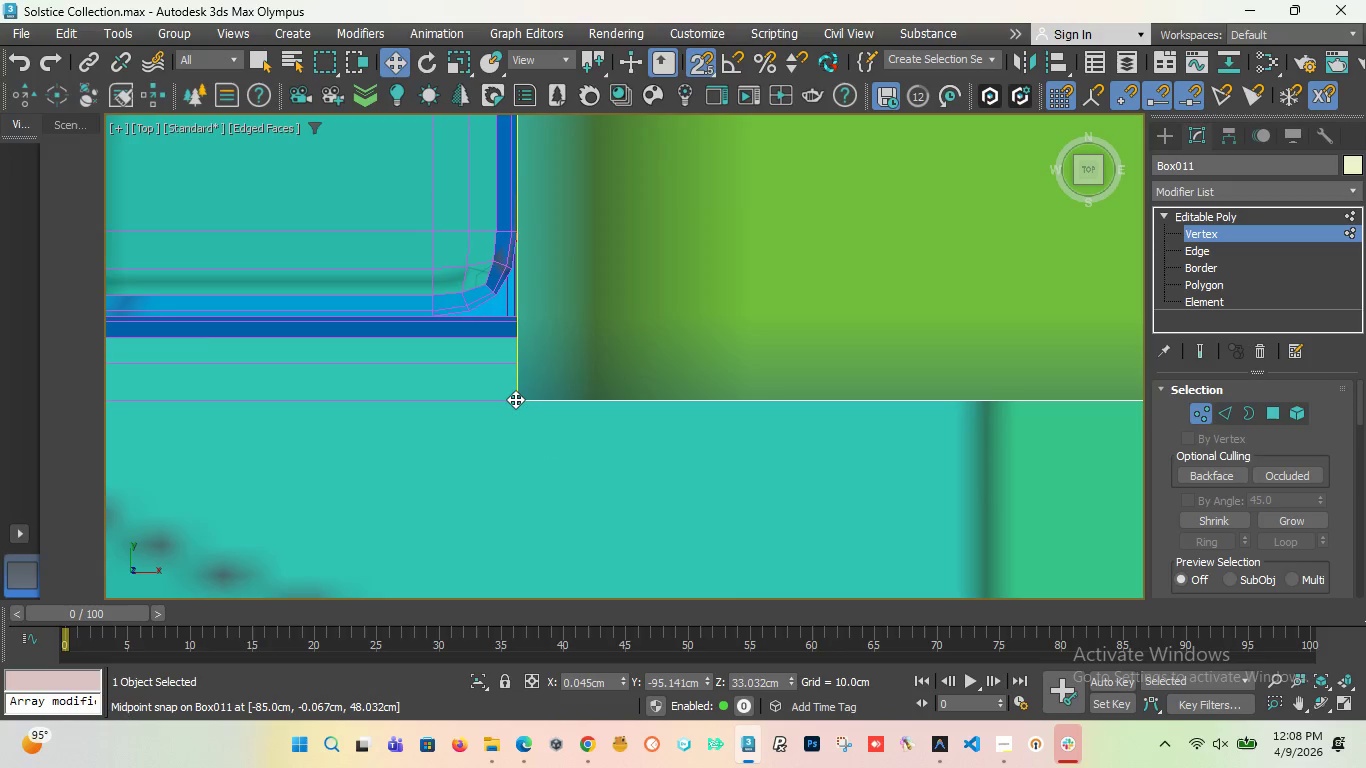 
left_click_drag(start_coordinate=[515, 399], to_coordinate=[470, 518])
 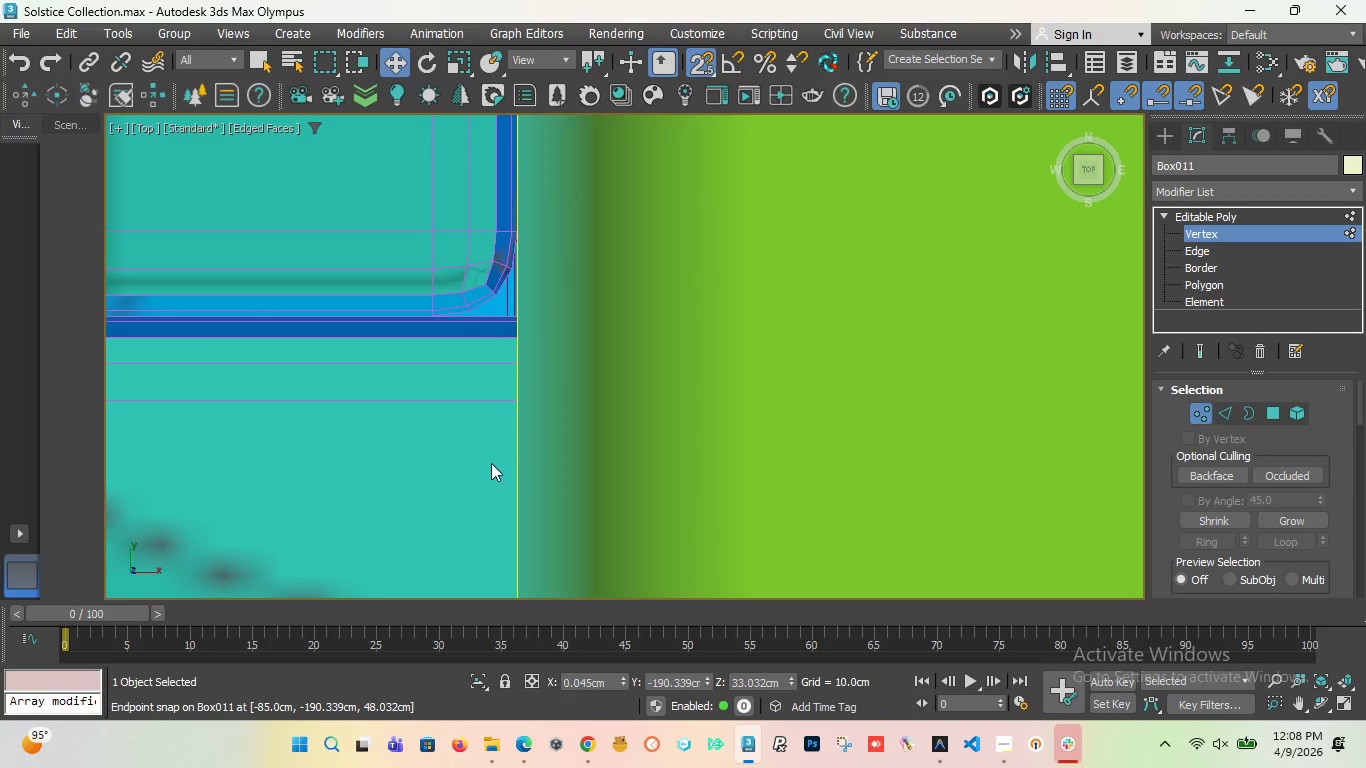 
key(Control+Z)
 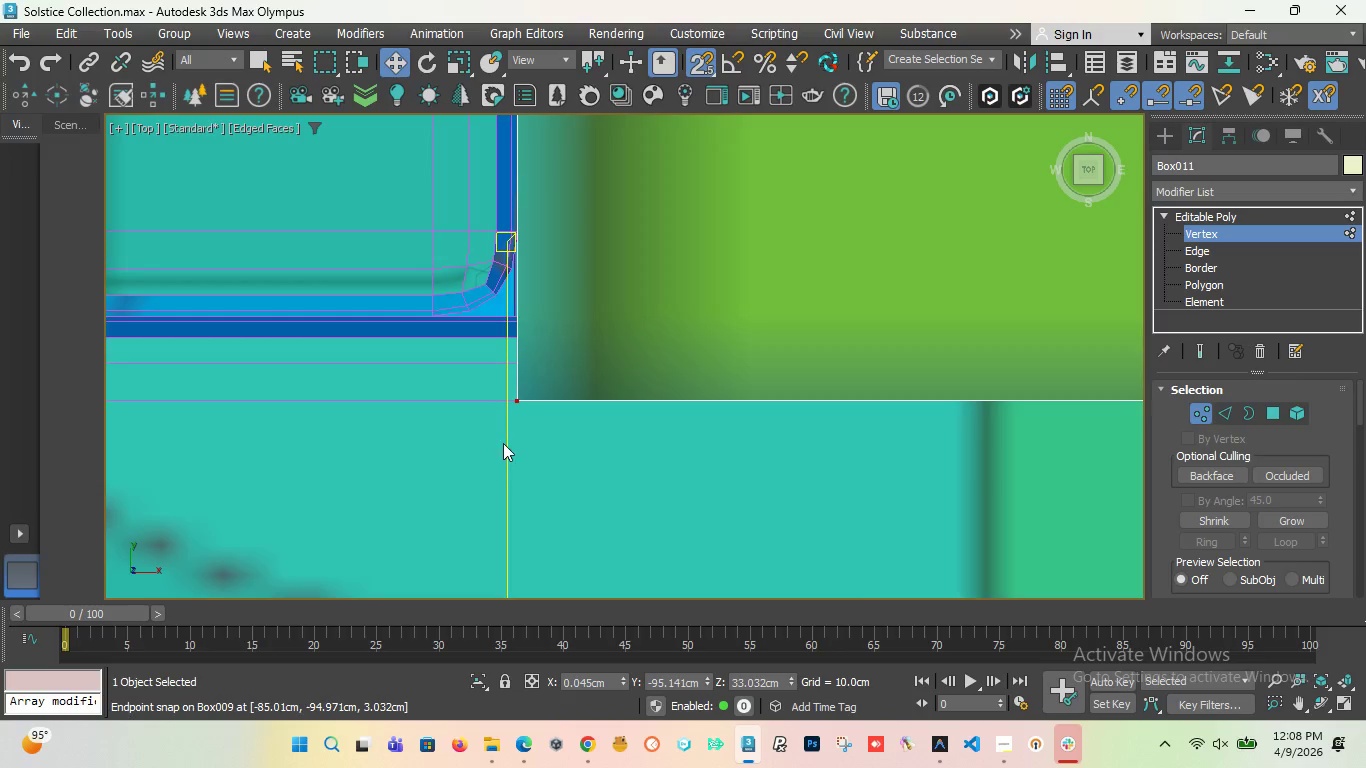 
scroll: coordinate [505, 440], scroll_direction: down, amount: 4.0
 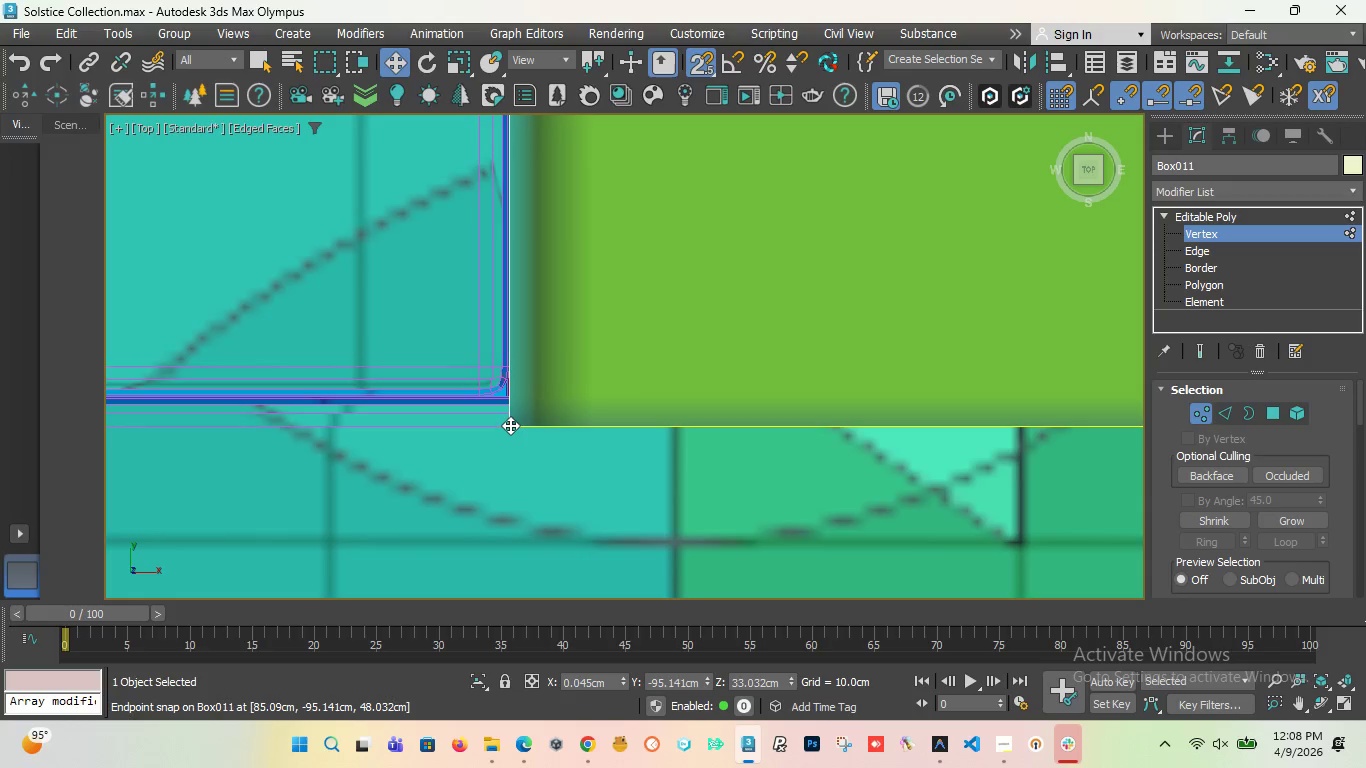 
left_click_drag(start_coordinate=[510, 425], to_coordinate=[514, 394])
 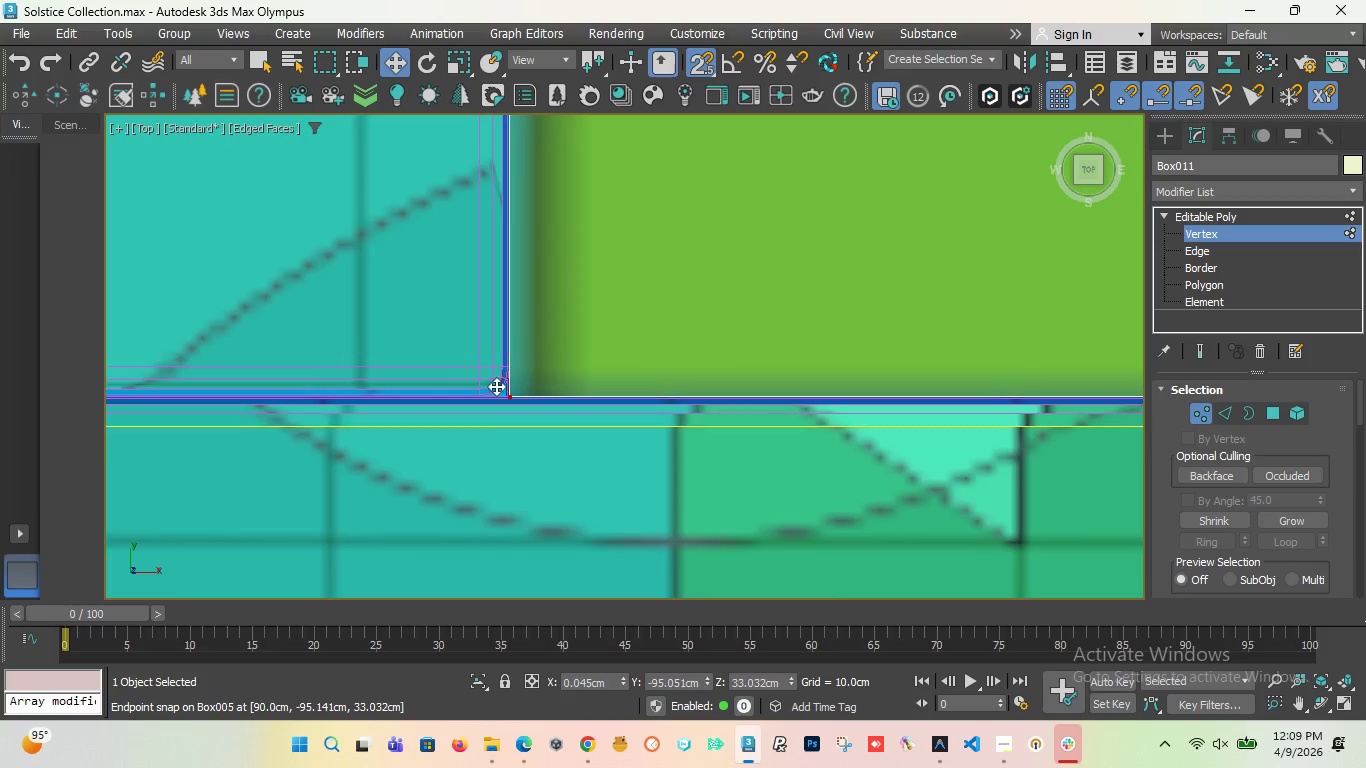 
scroll: coordinate [571, 422], scroll_direction: up, amount: 12.0
 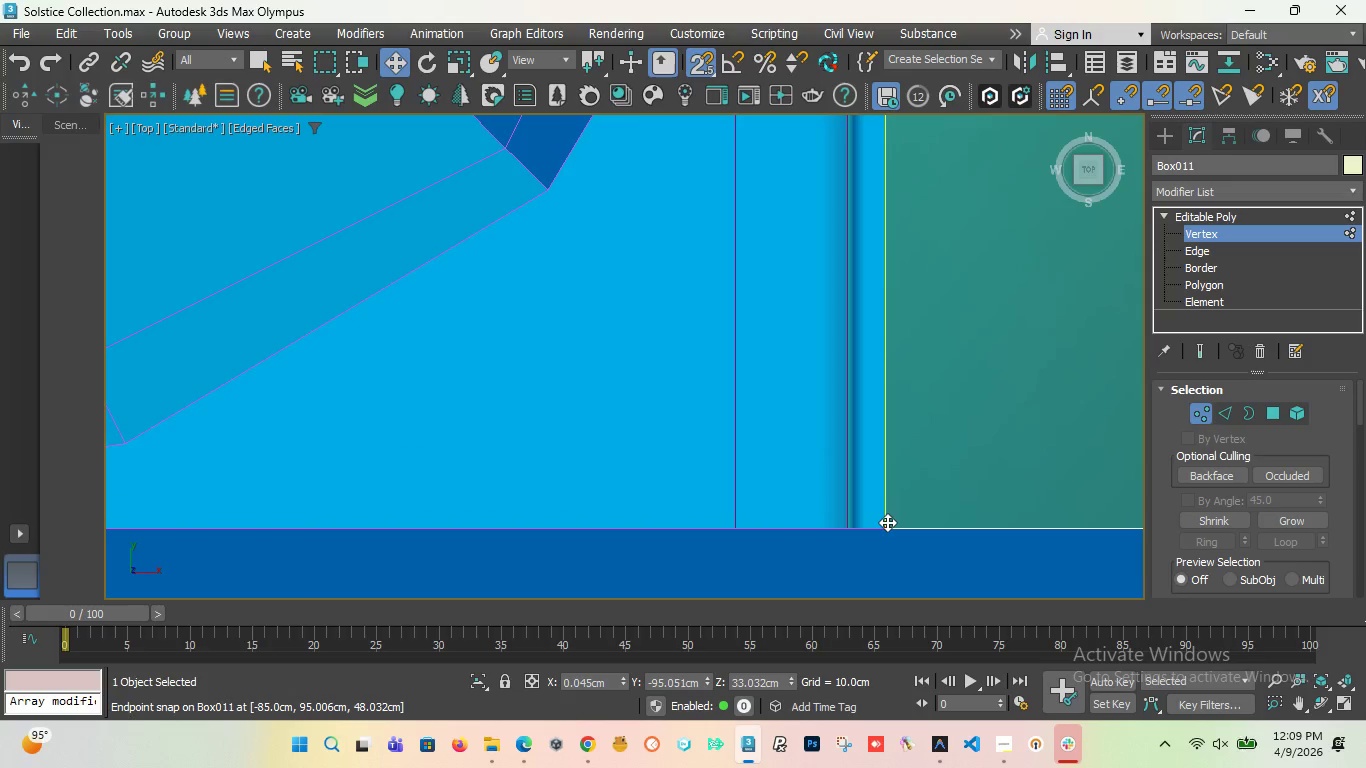 
left_click_drag(start_coordinate=[887, 523], to_coordinate=[871, 564])
 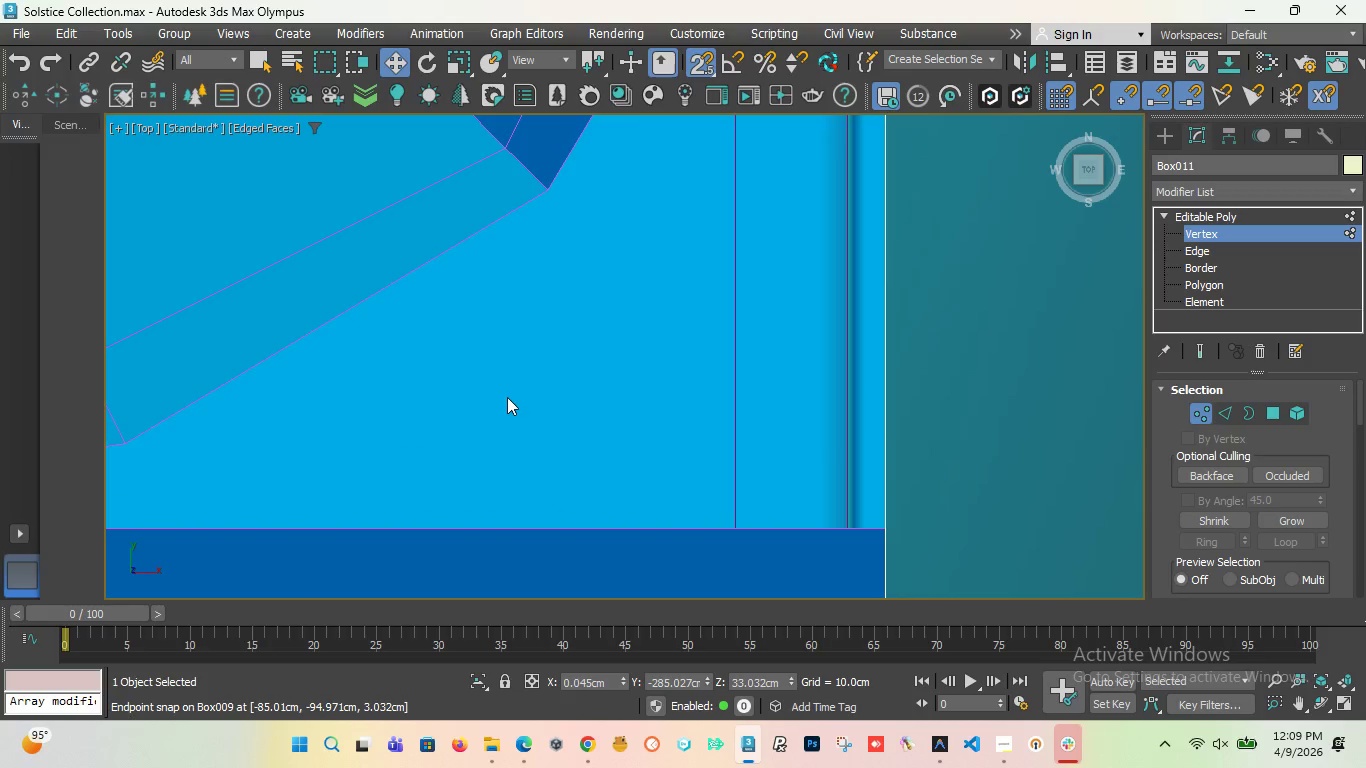 
key(Control+ControlLeft)
 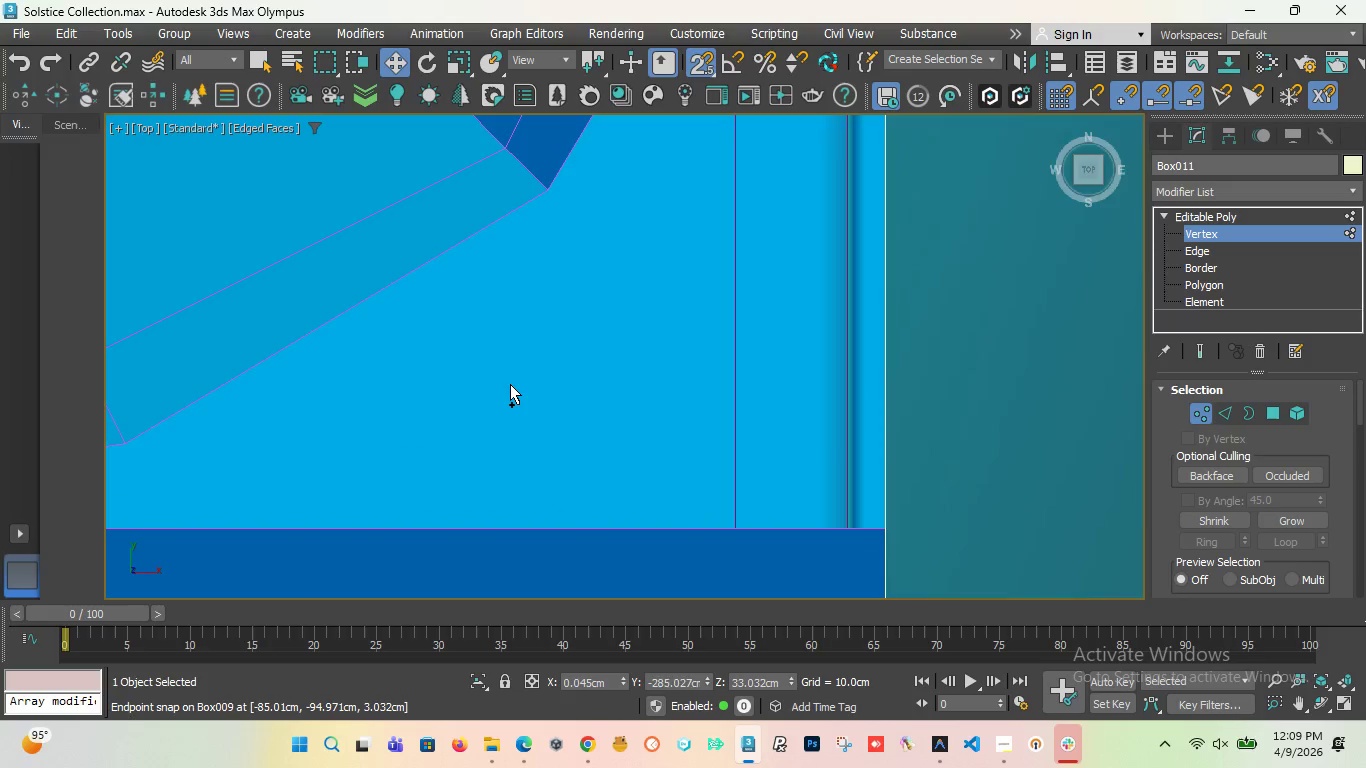 
key(Control+Z)
 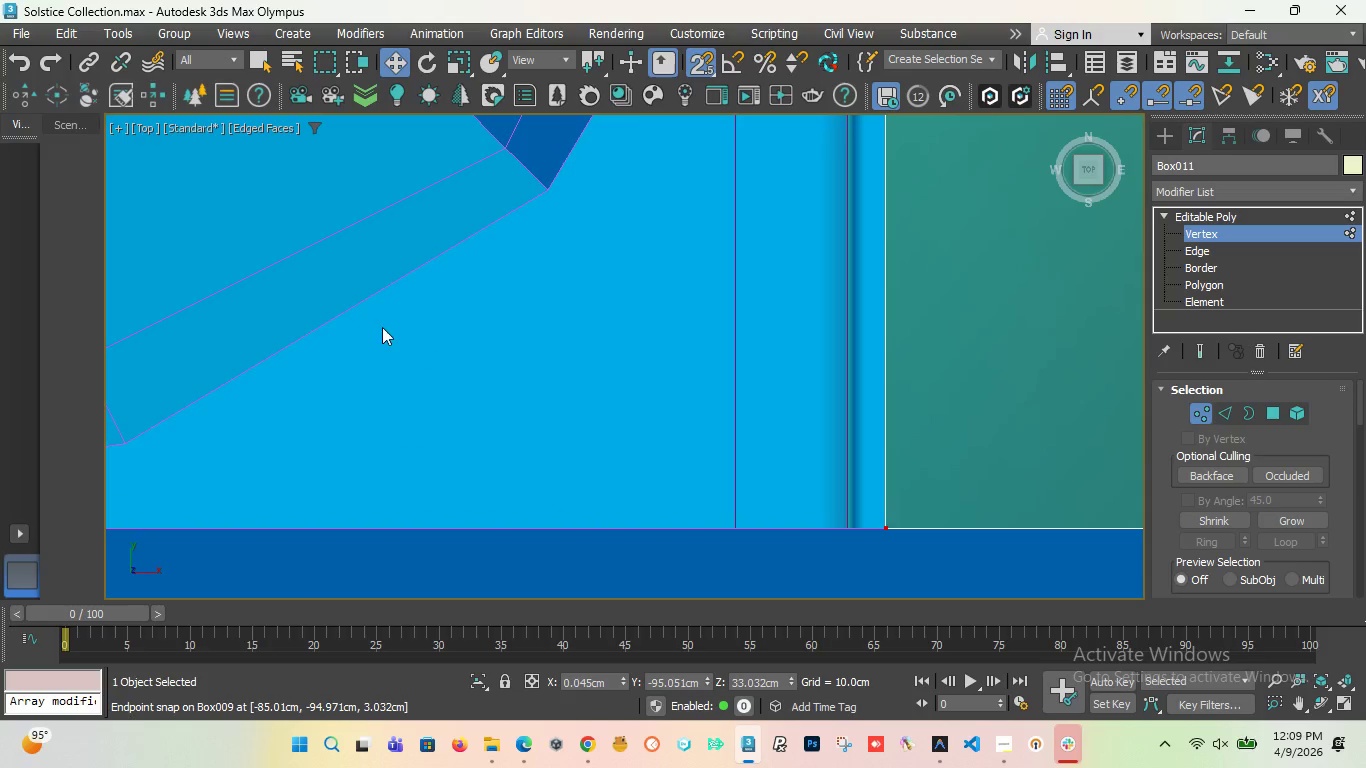 
scroll: coordinate [369, 317], scroll_direction: down, amount: 16.0
 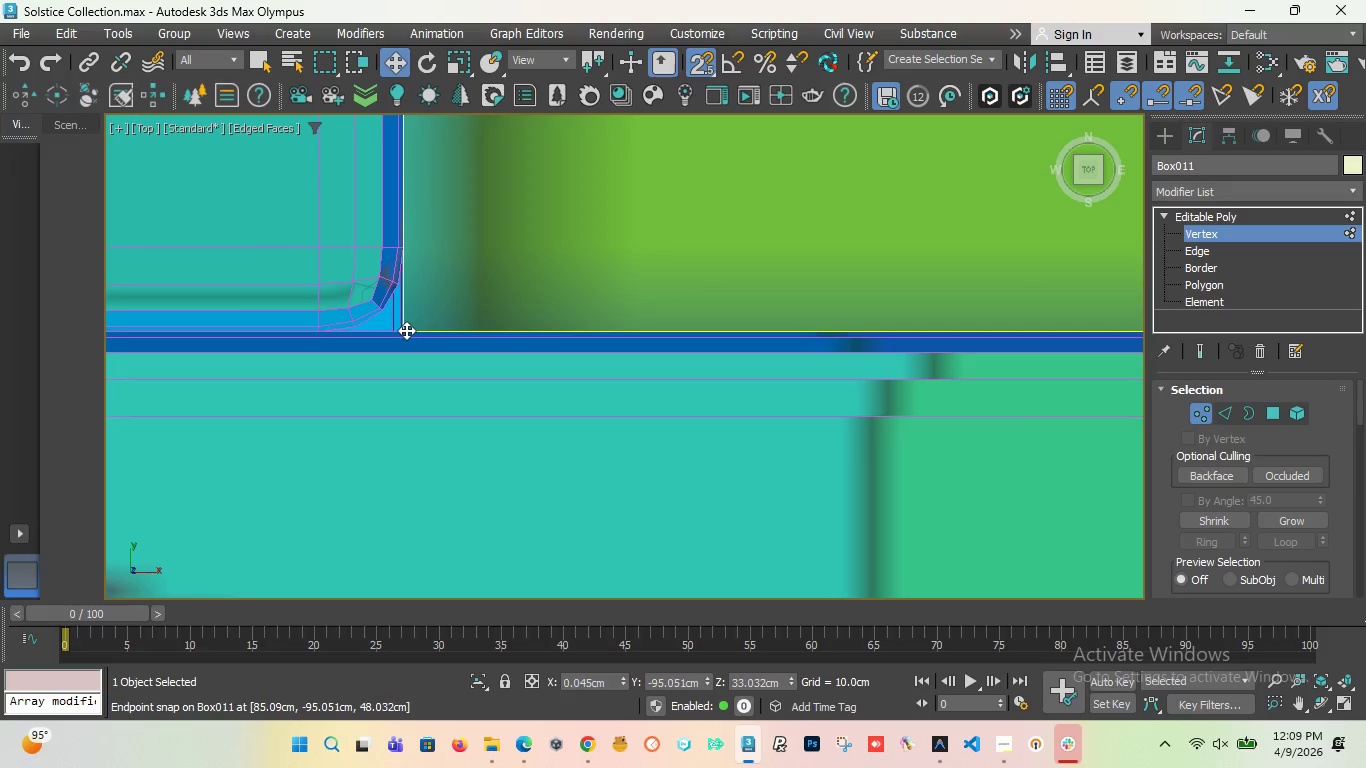 
left_click_drag(start_coordinate=[406, 330], to_coordinate=[359, 324])
 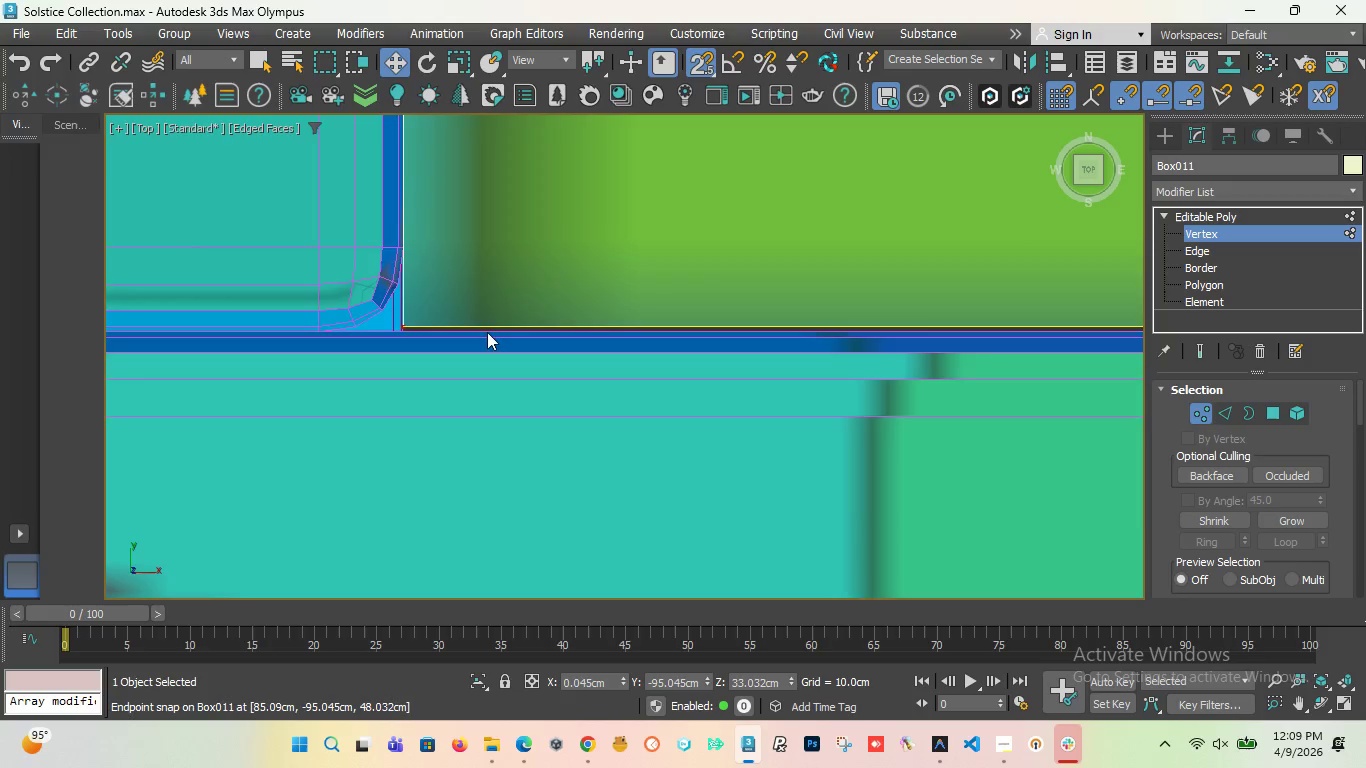 
scroll: coordinate [508, 384], scroll_direction: down, amount: 26.0
 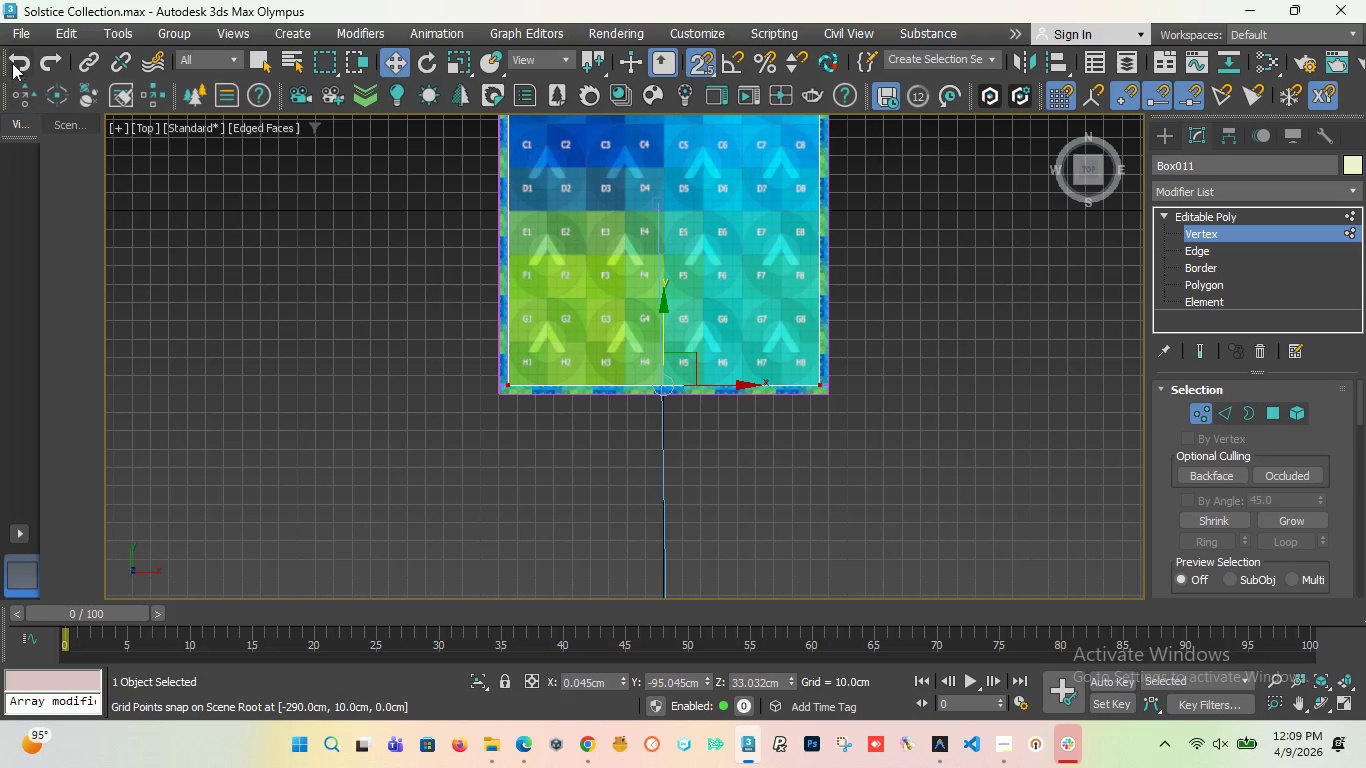 
left_click([20, 32])
 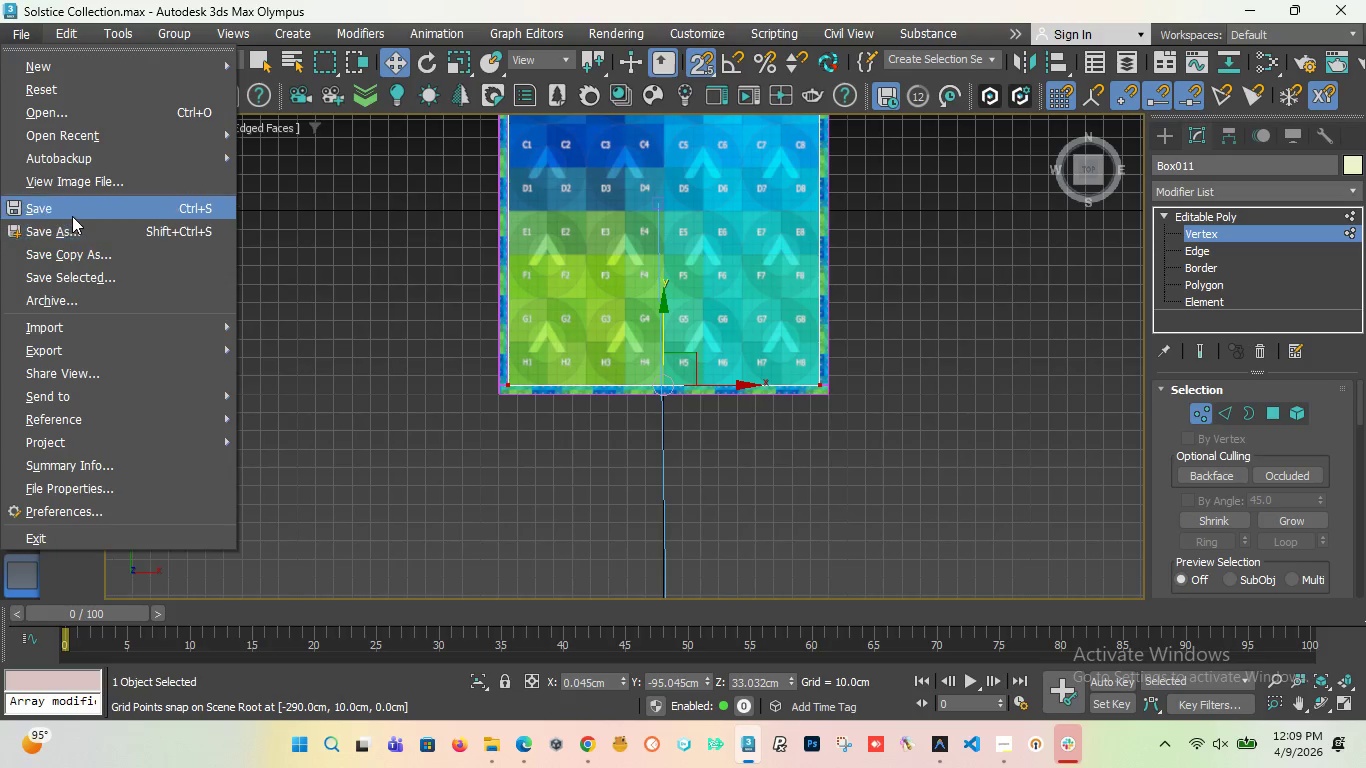 
left_click([69, 213])
 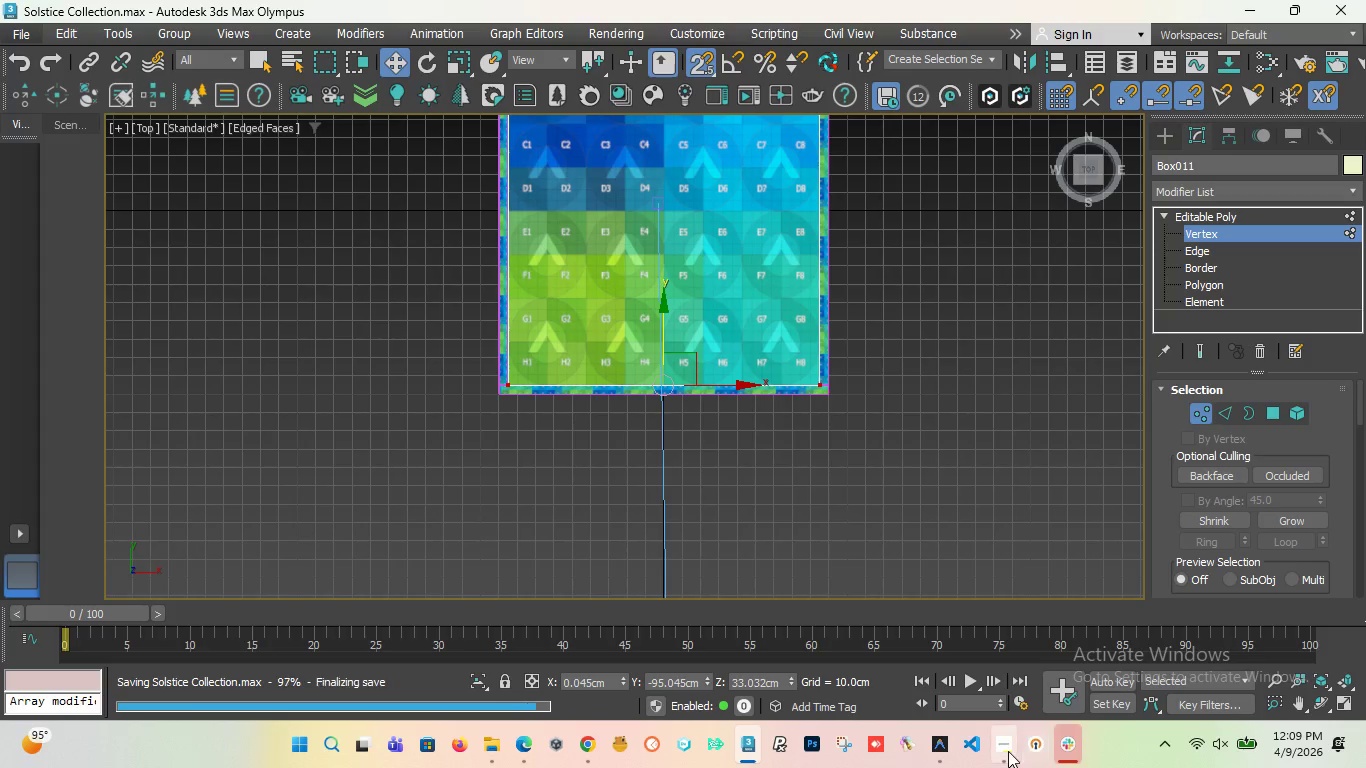 
left_click([1007, 751])